 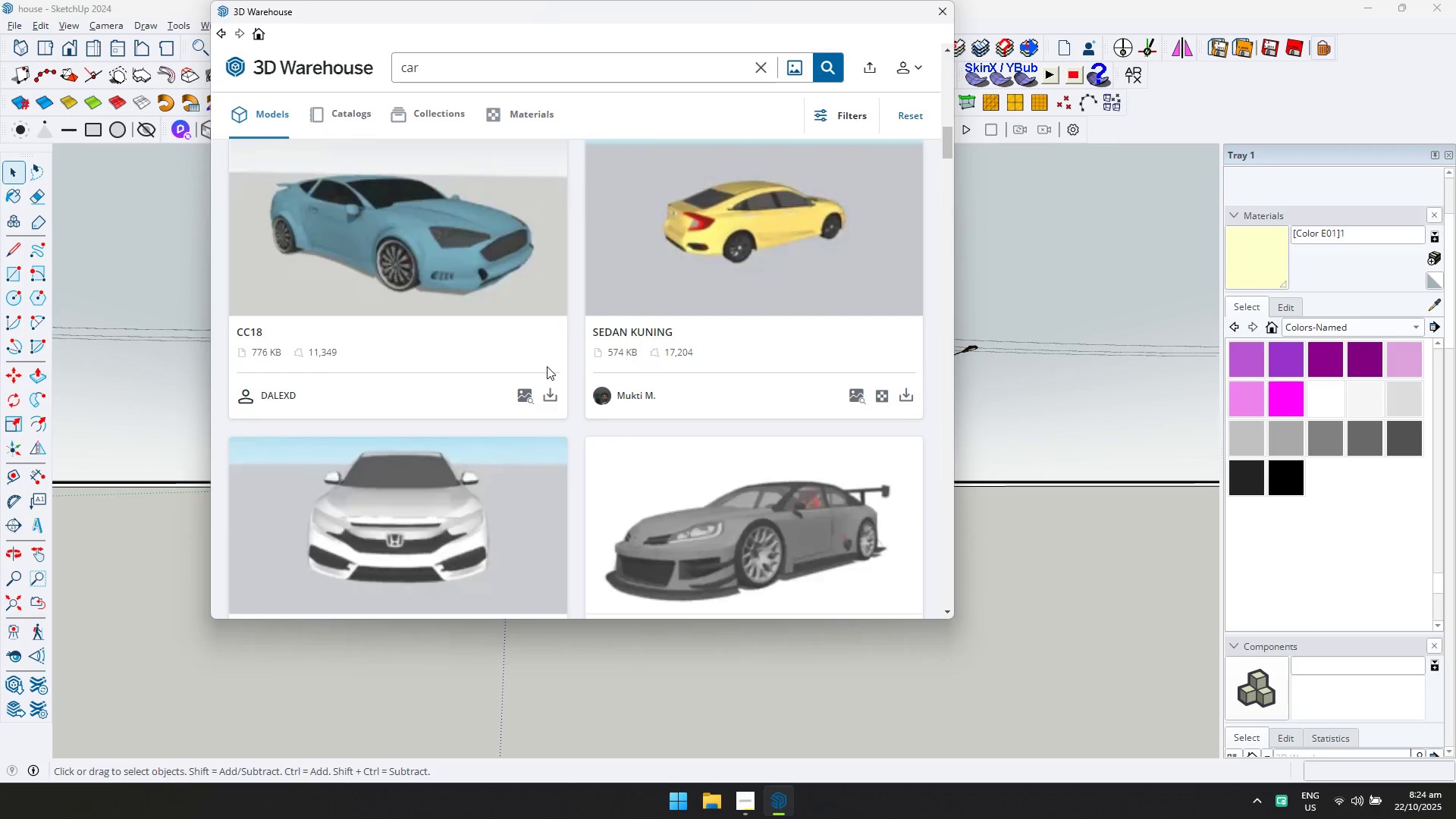 
scroll: coordinate [611, 510], scroll_direction: down, amount: 4.0
 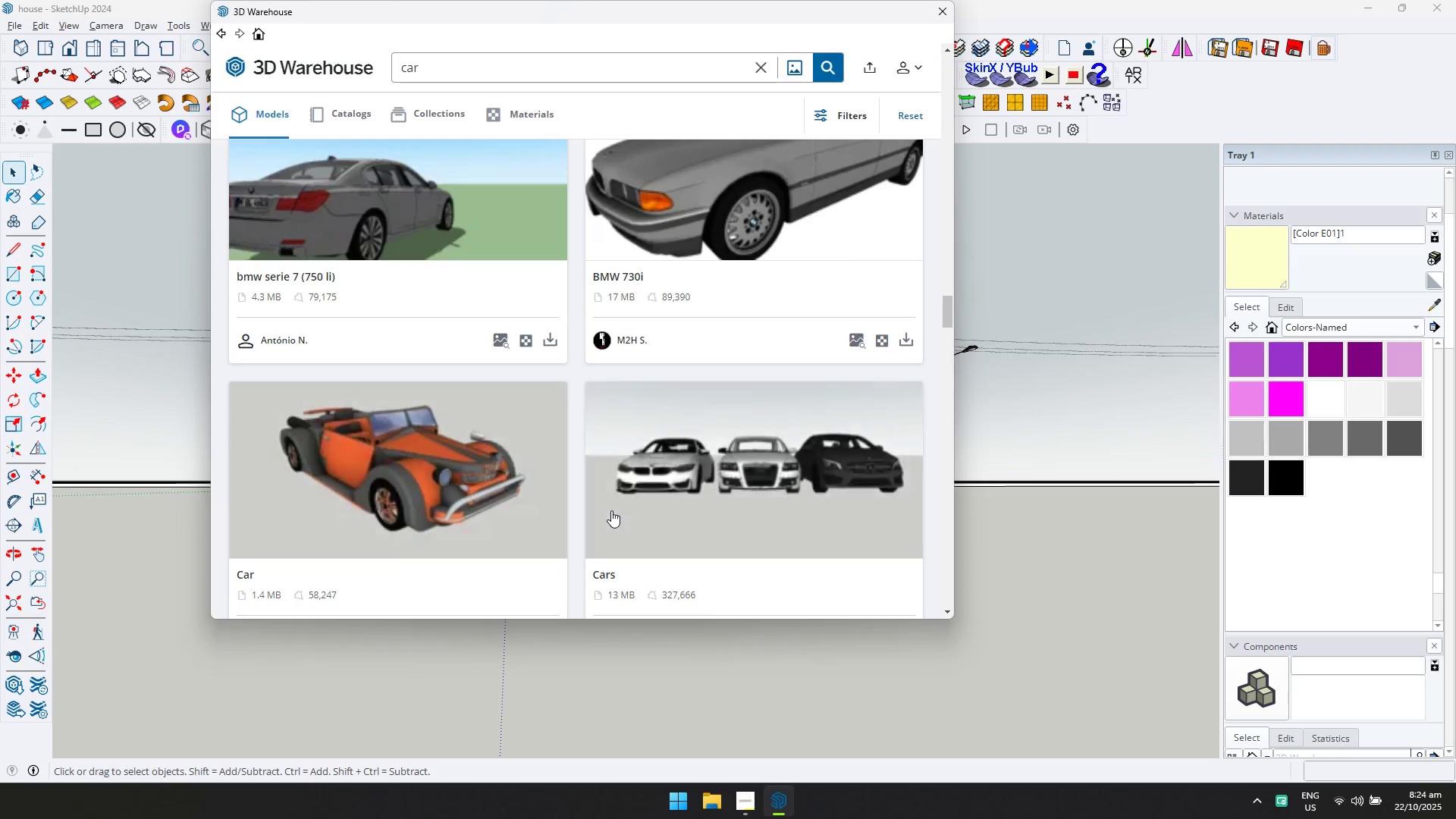 
scroll: coordinate [611, 510], scroll_direction: up, amount: 18.0
 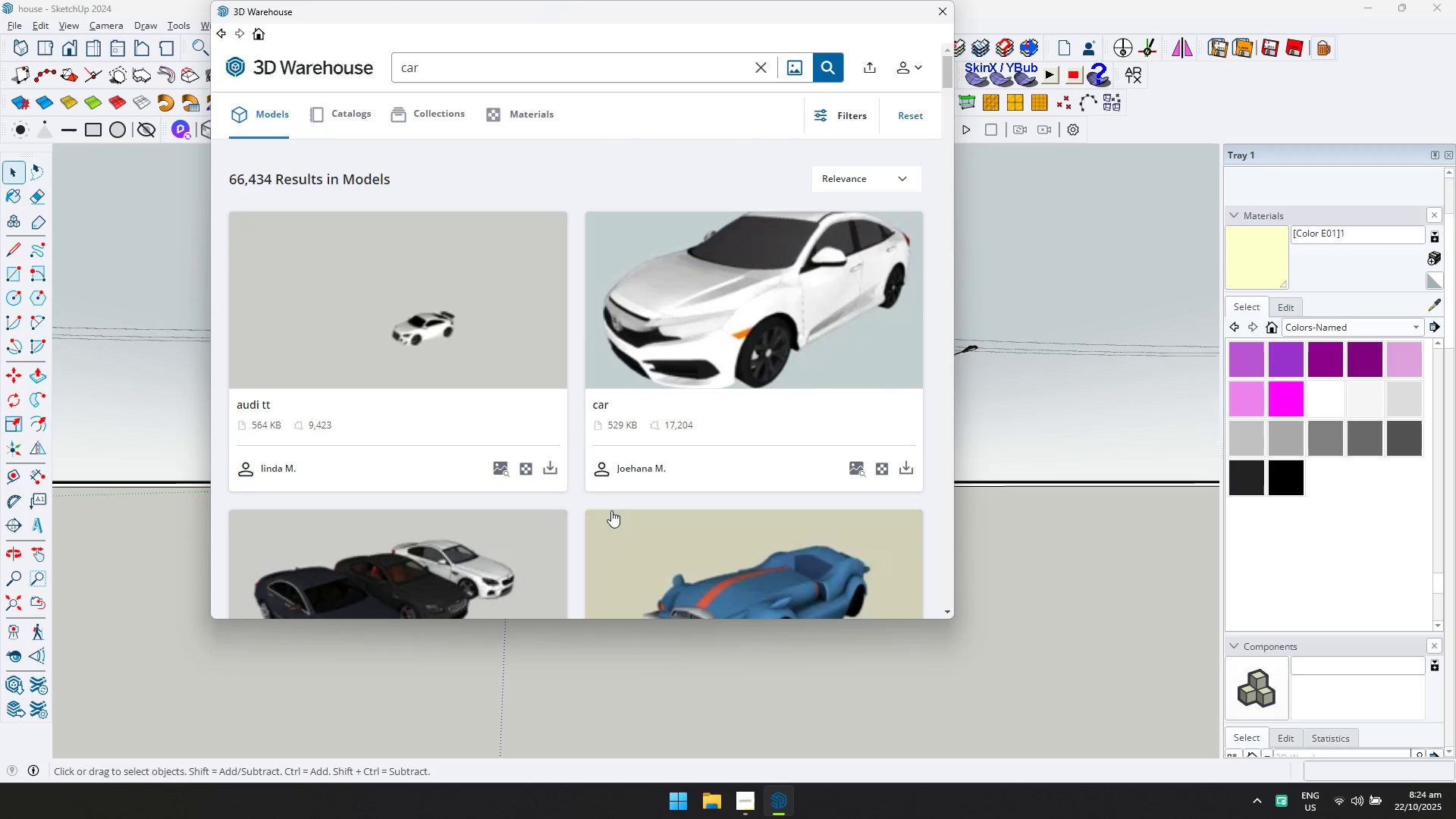 
left_click([679, 329])
 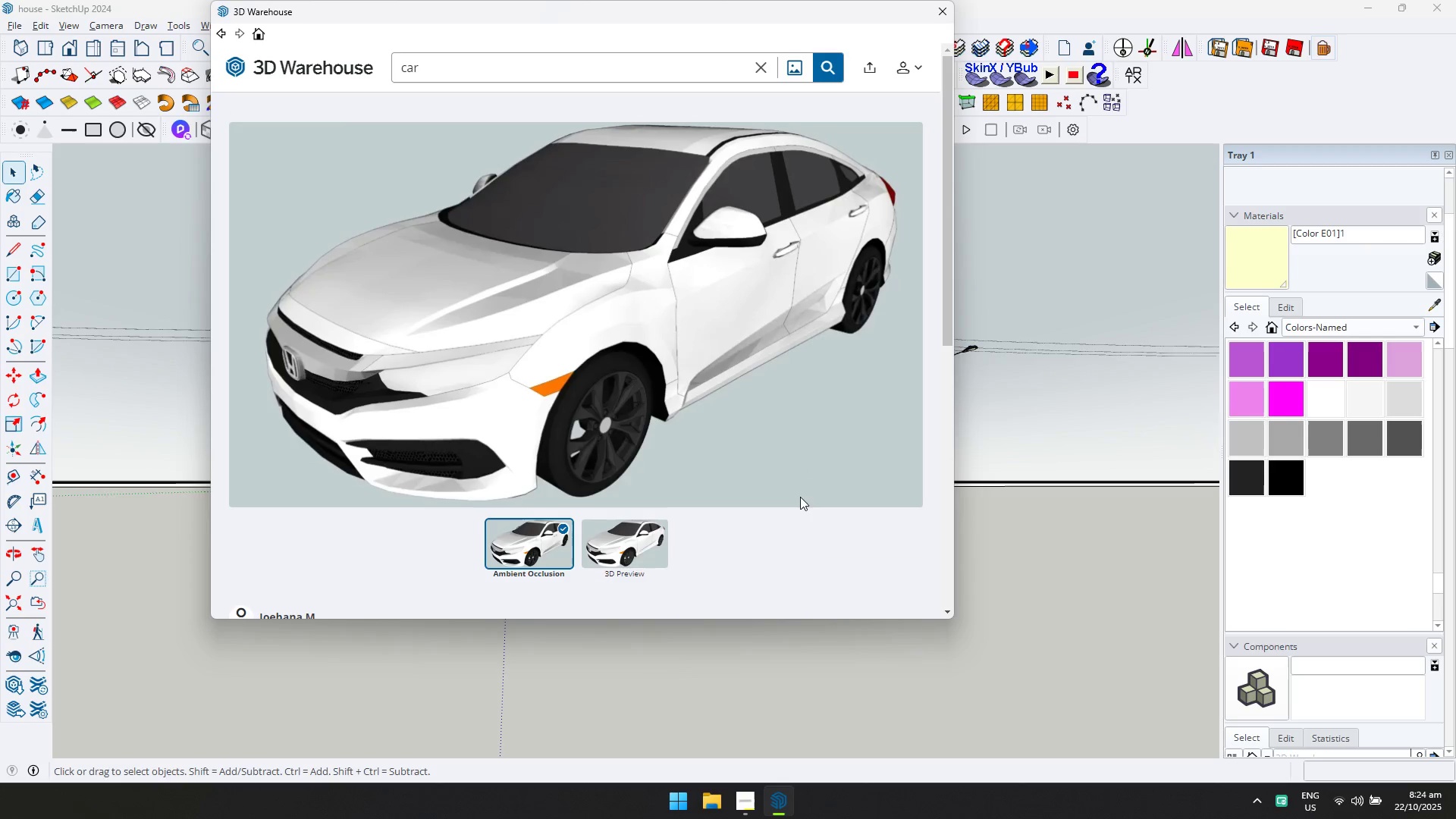 
scroll: coordinate [819, 521], scroll_direction: down, amount: 1.0
 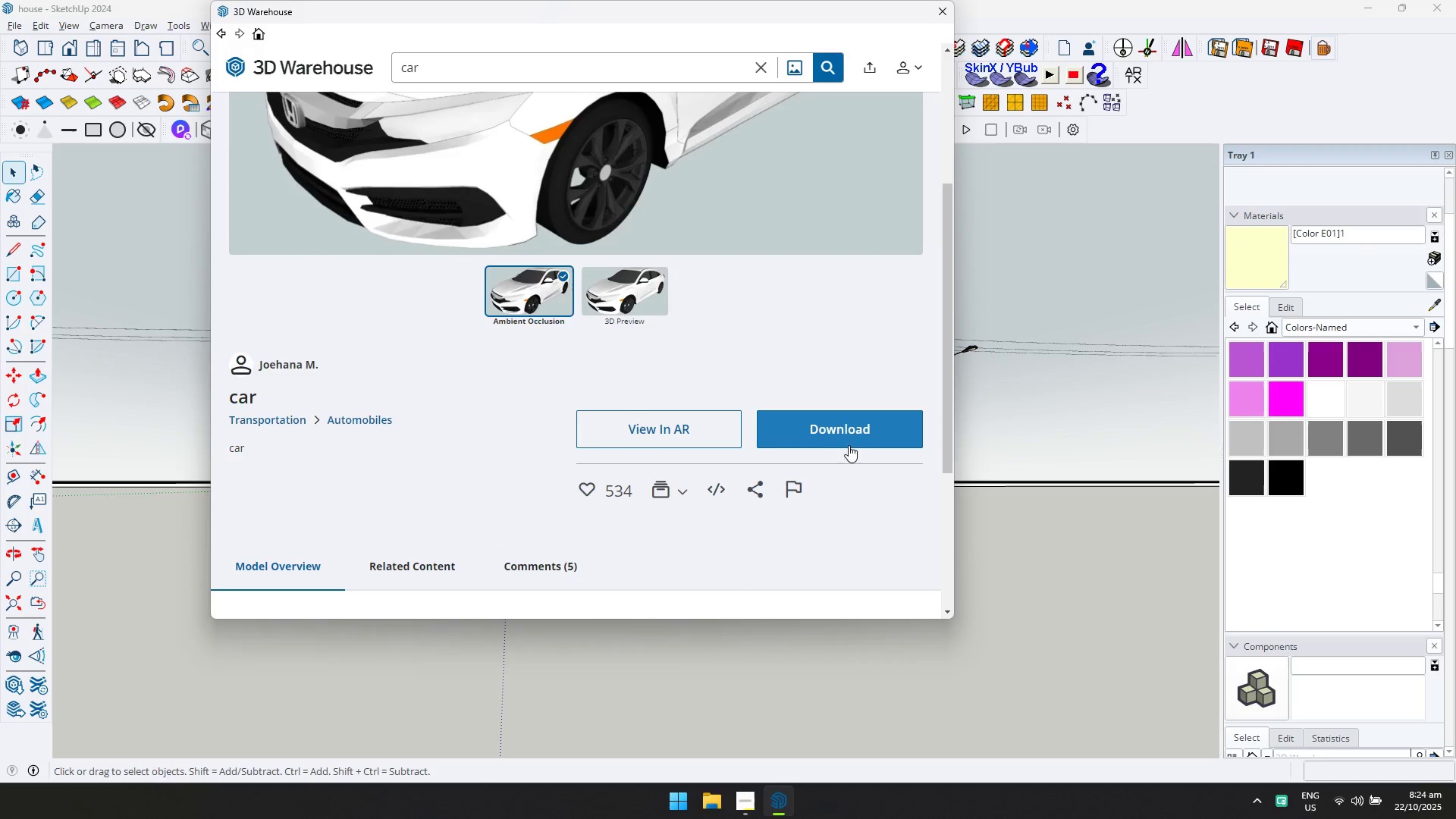 
left_click([849, 442])
 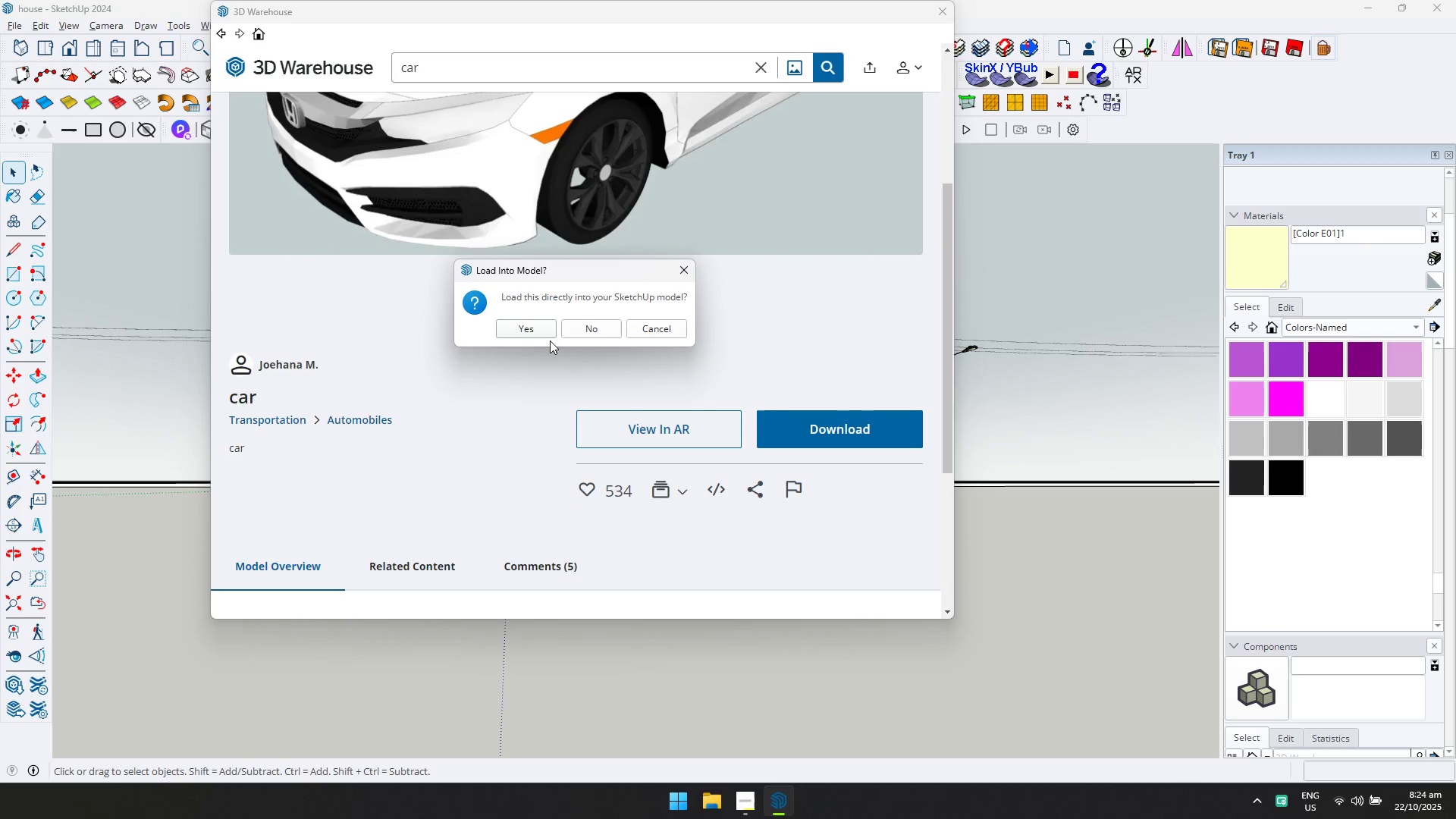 
left_click([544, 328])
 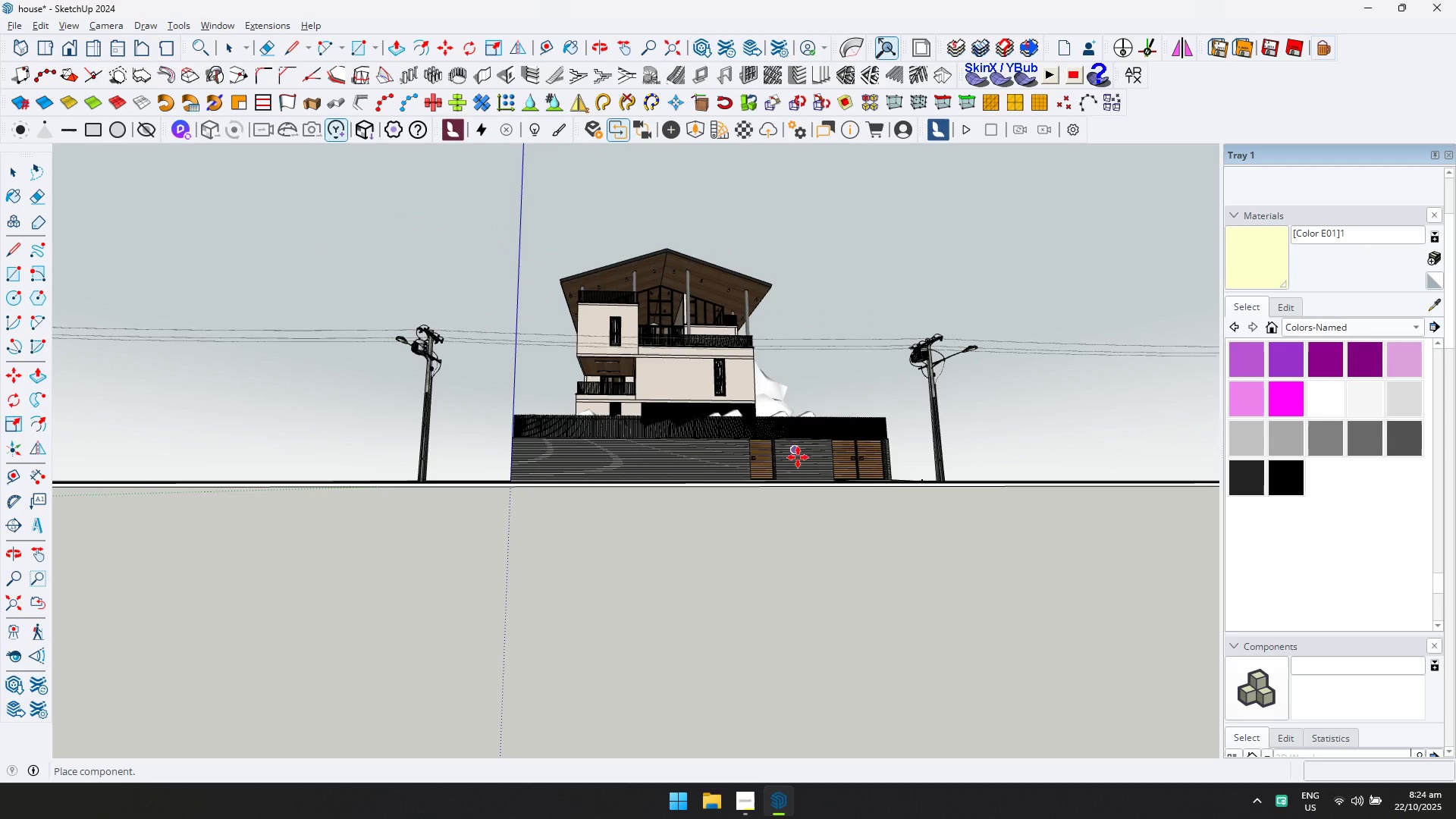 
scroll: coordinate [818, 507], scroll_direction: up, amount: 12.0
 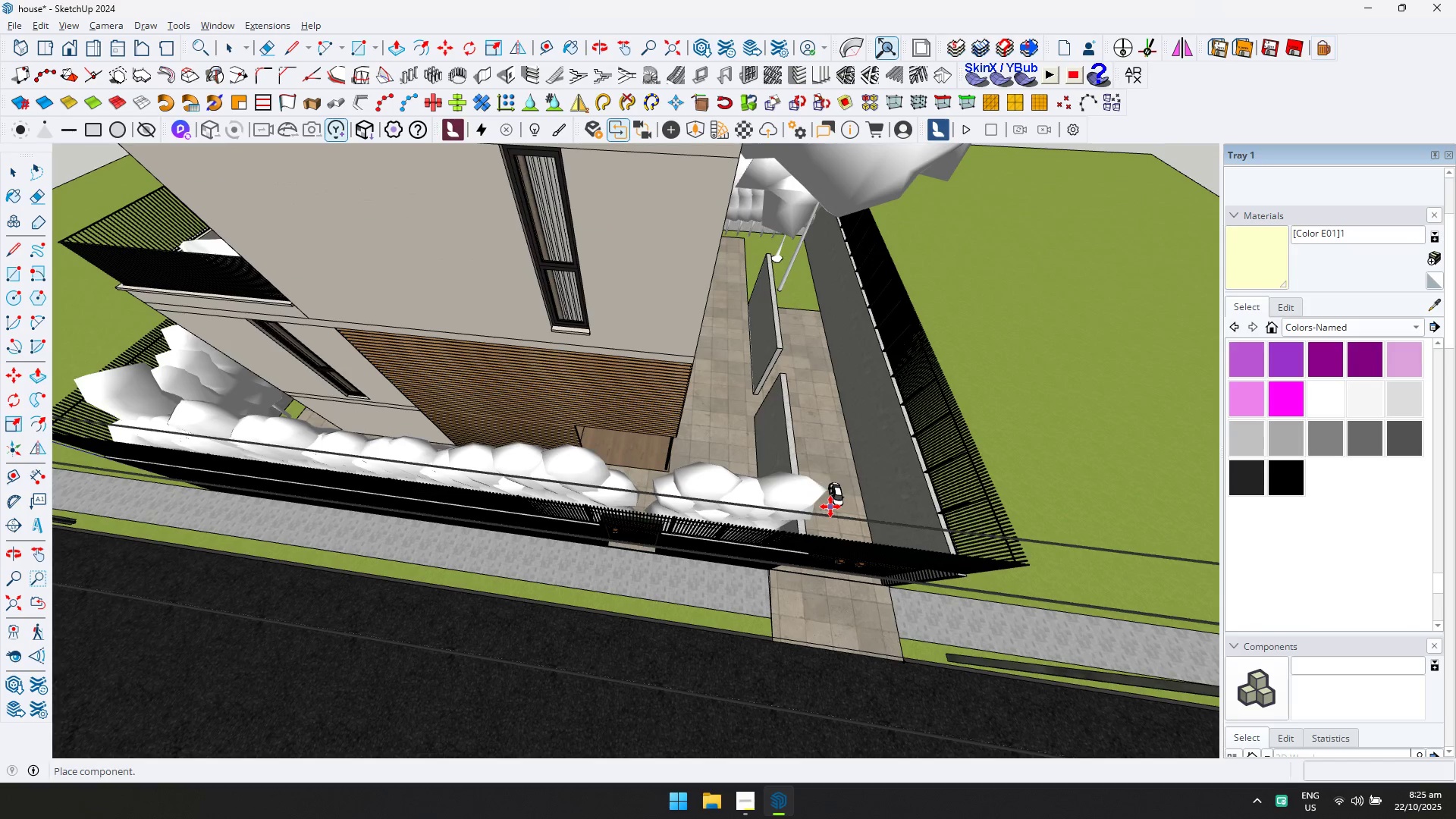 
left_click([830, 507])
 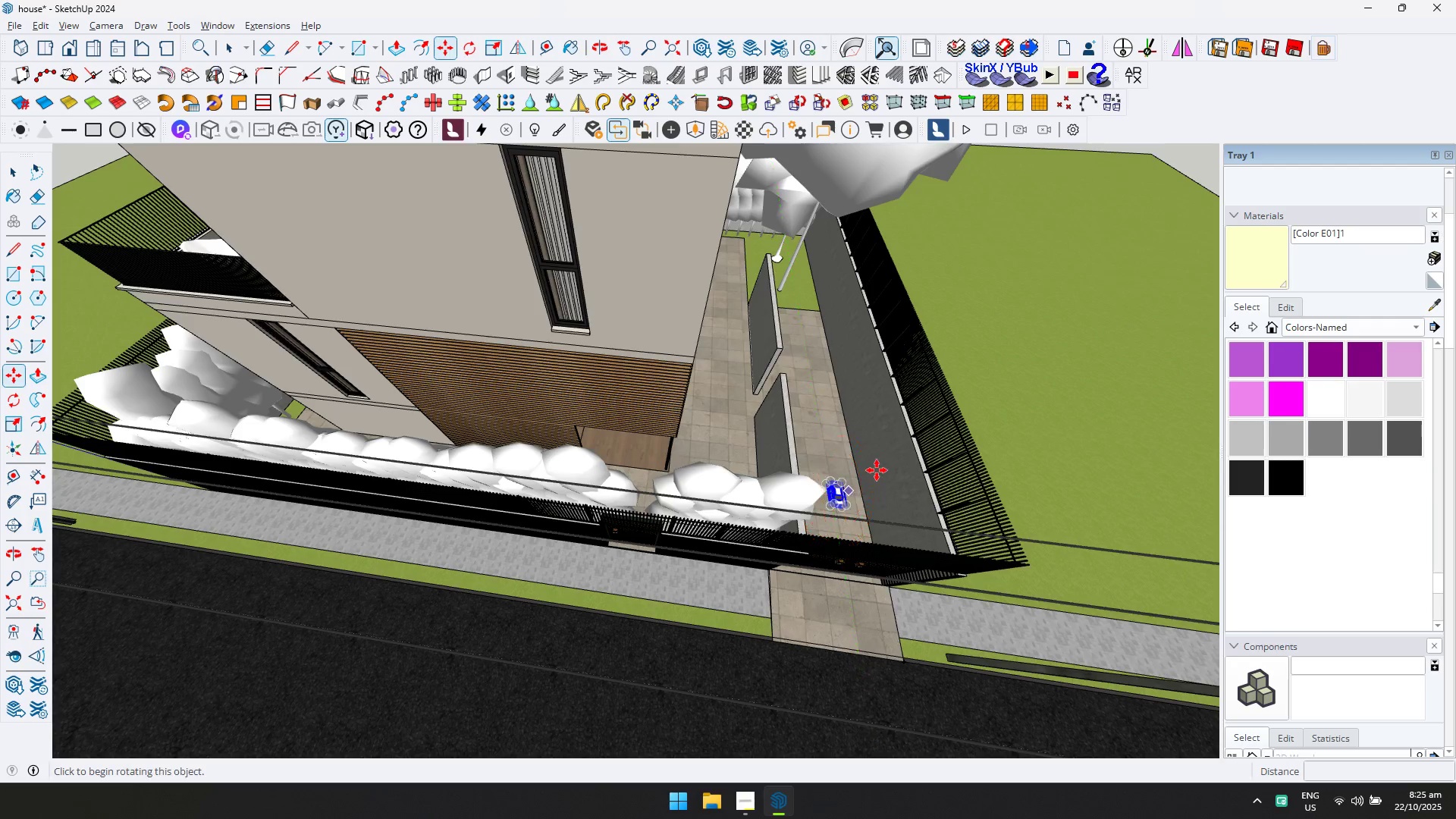 
scroll: coordinate [877, 470], scroll_direction: up, amount: 4.0
 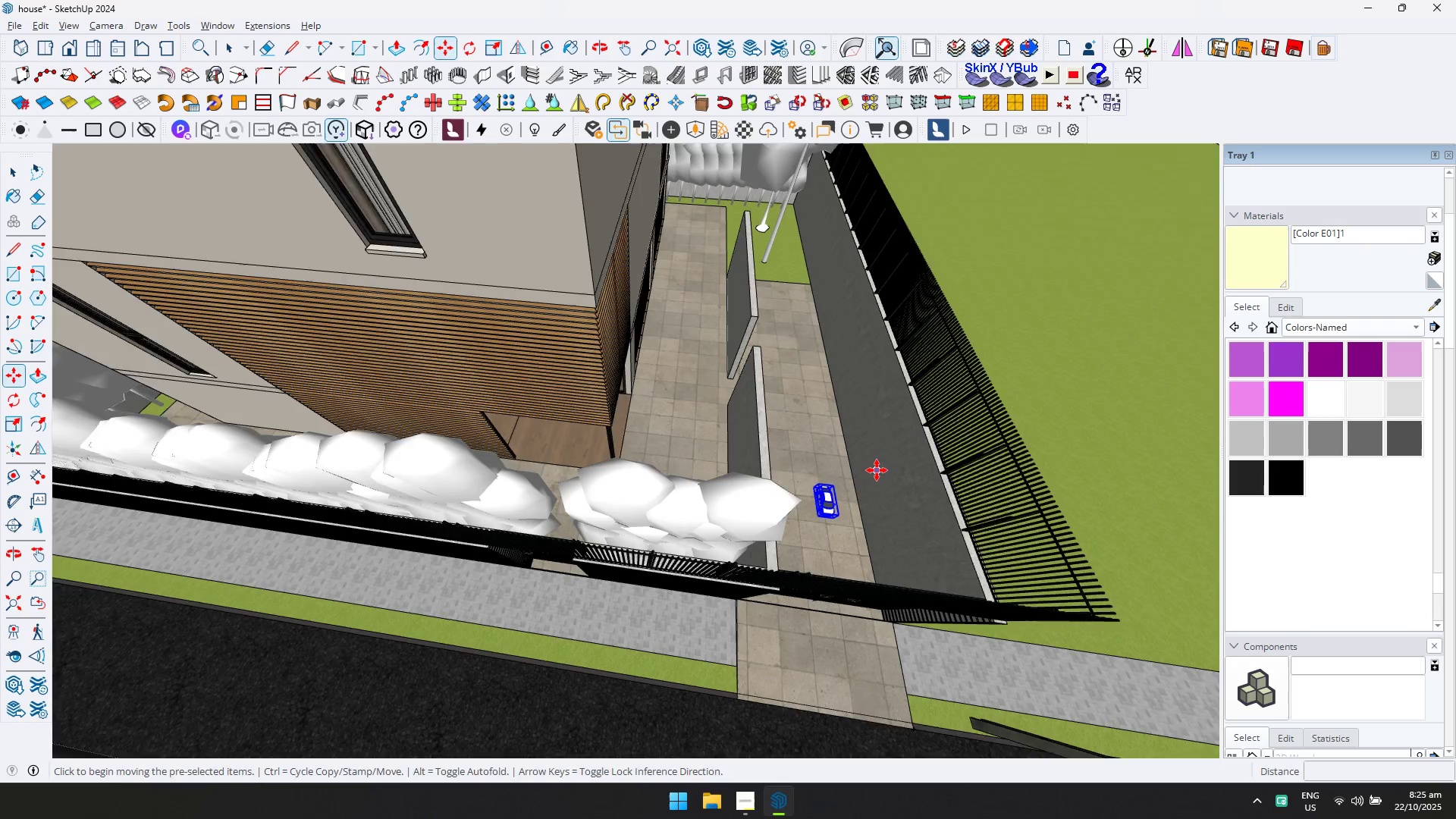 
key(S)
 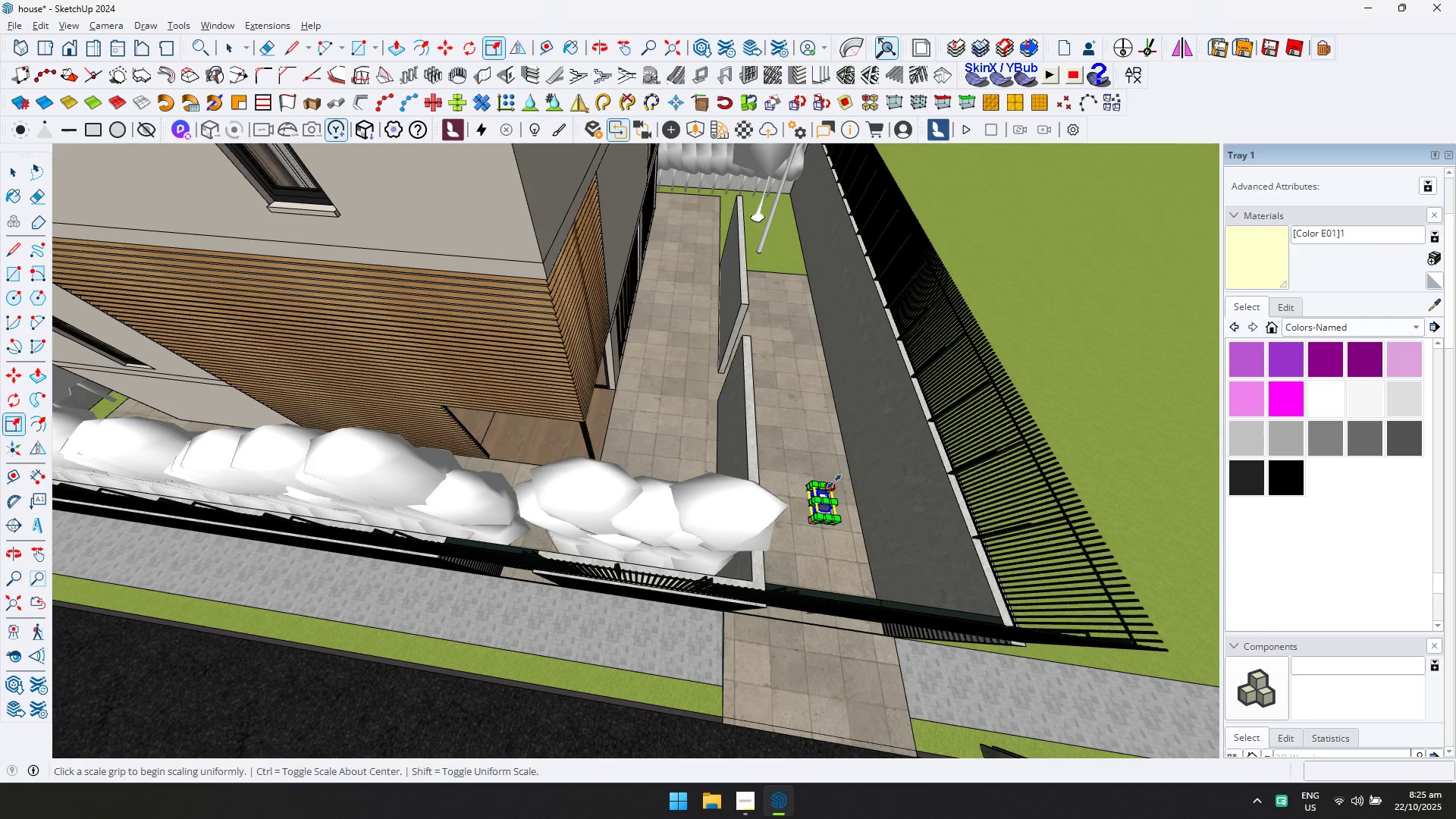 
left_click_drag(start_coordinate=[834, 482], to_coordinate=[834, 478])
 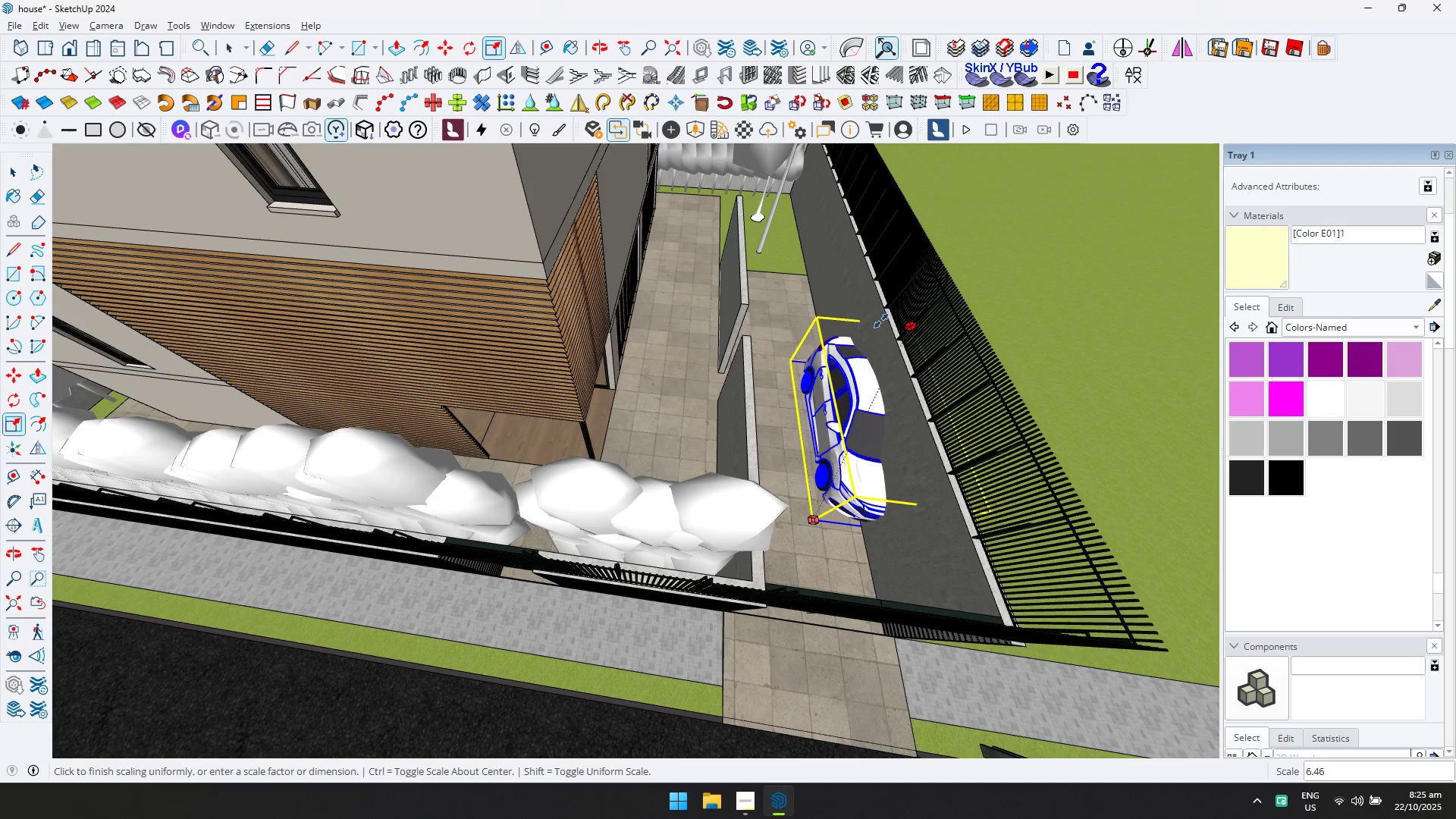 
left_click([878, 329])
 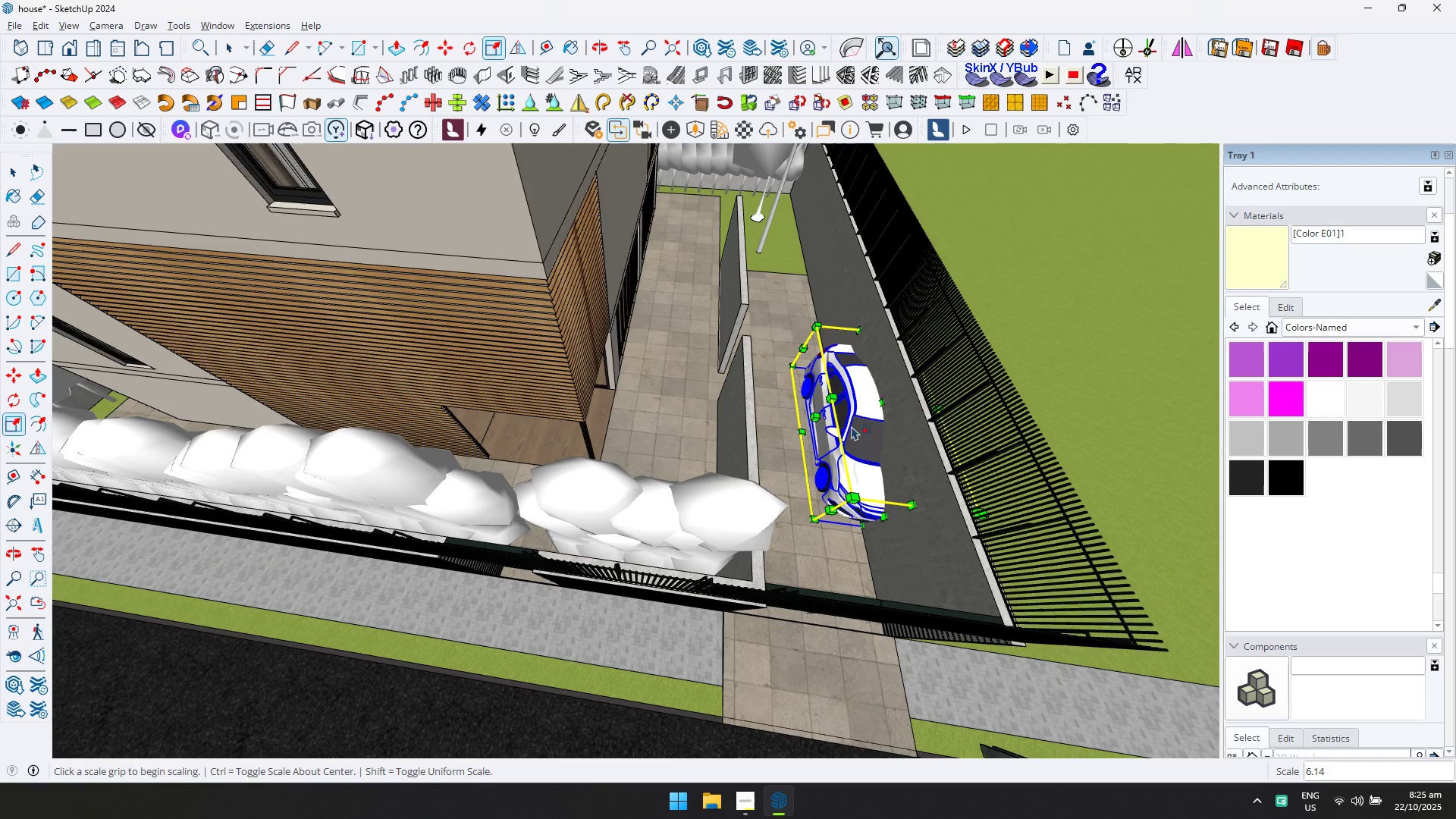 
key(M)
 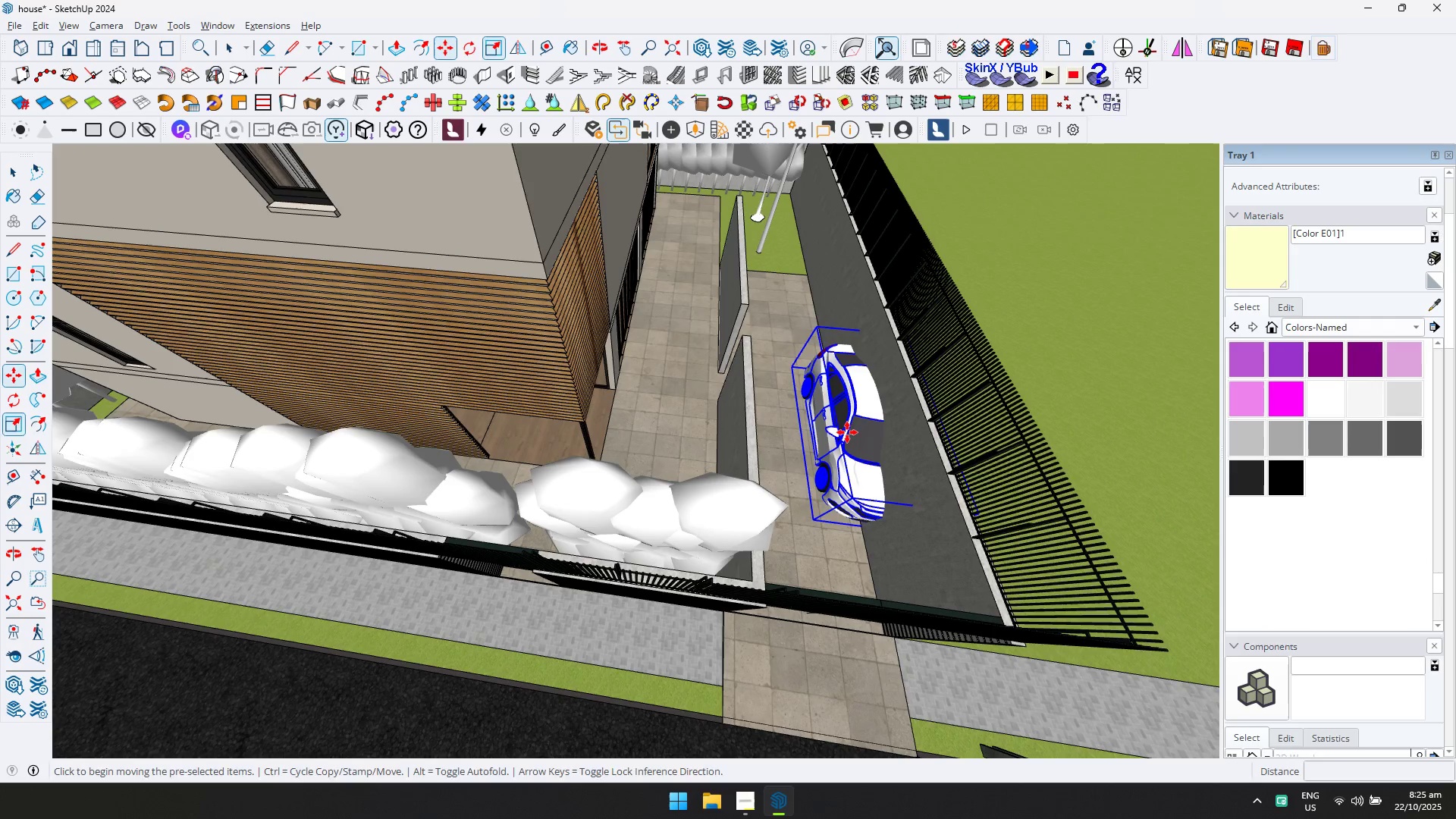 
left_click_drag(start_coordinate=[847, 432], to_coordinate=[843, 432])